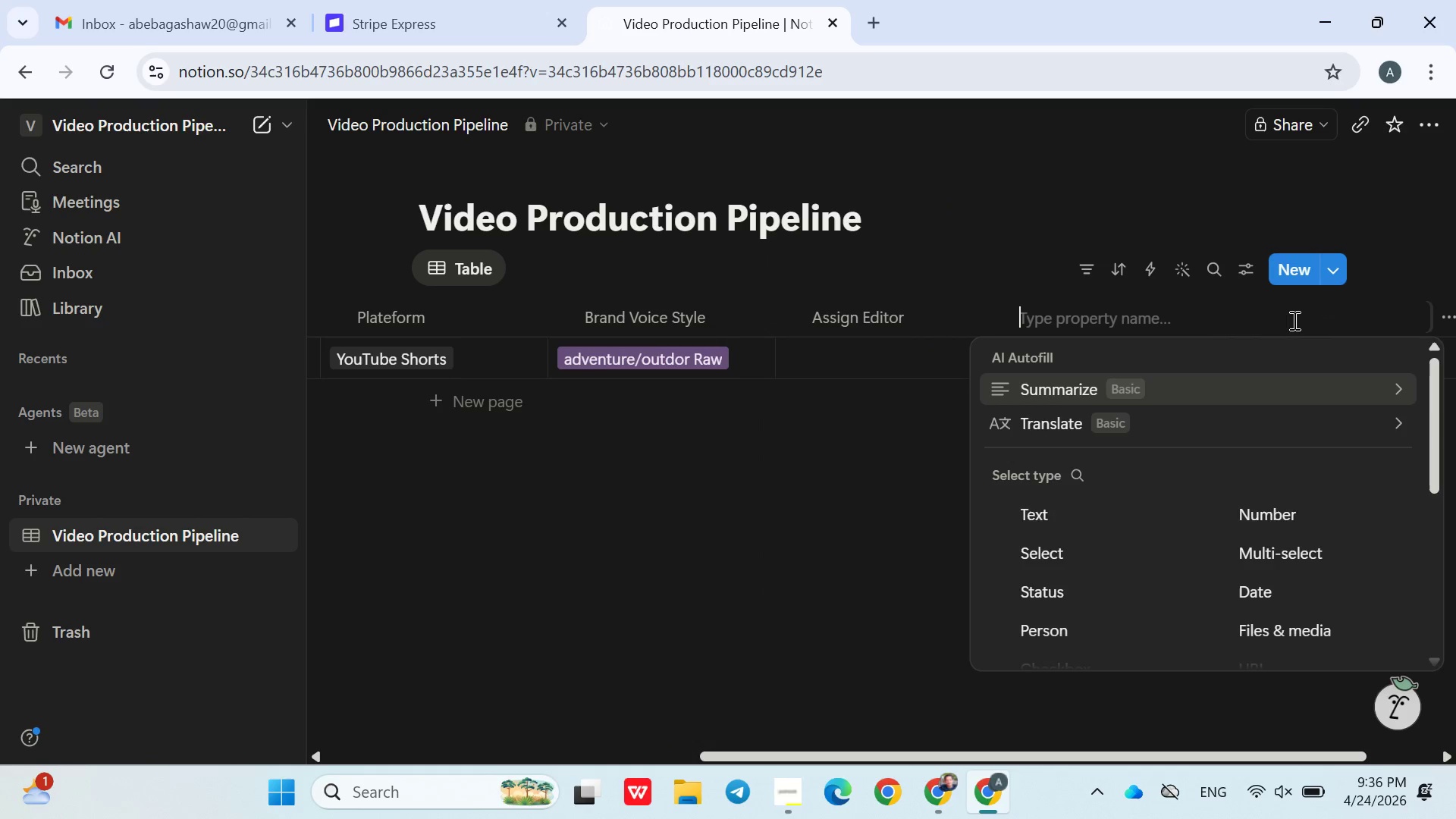 
wait(5.47)
 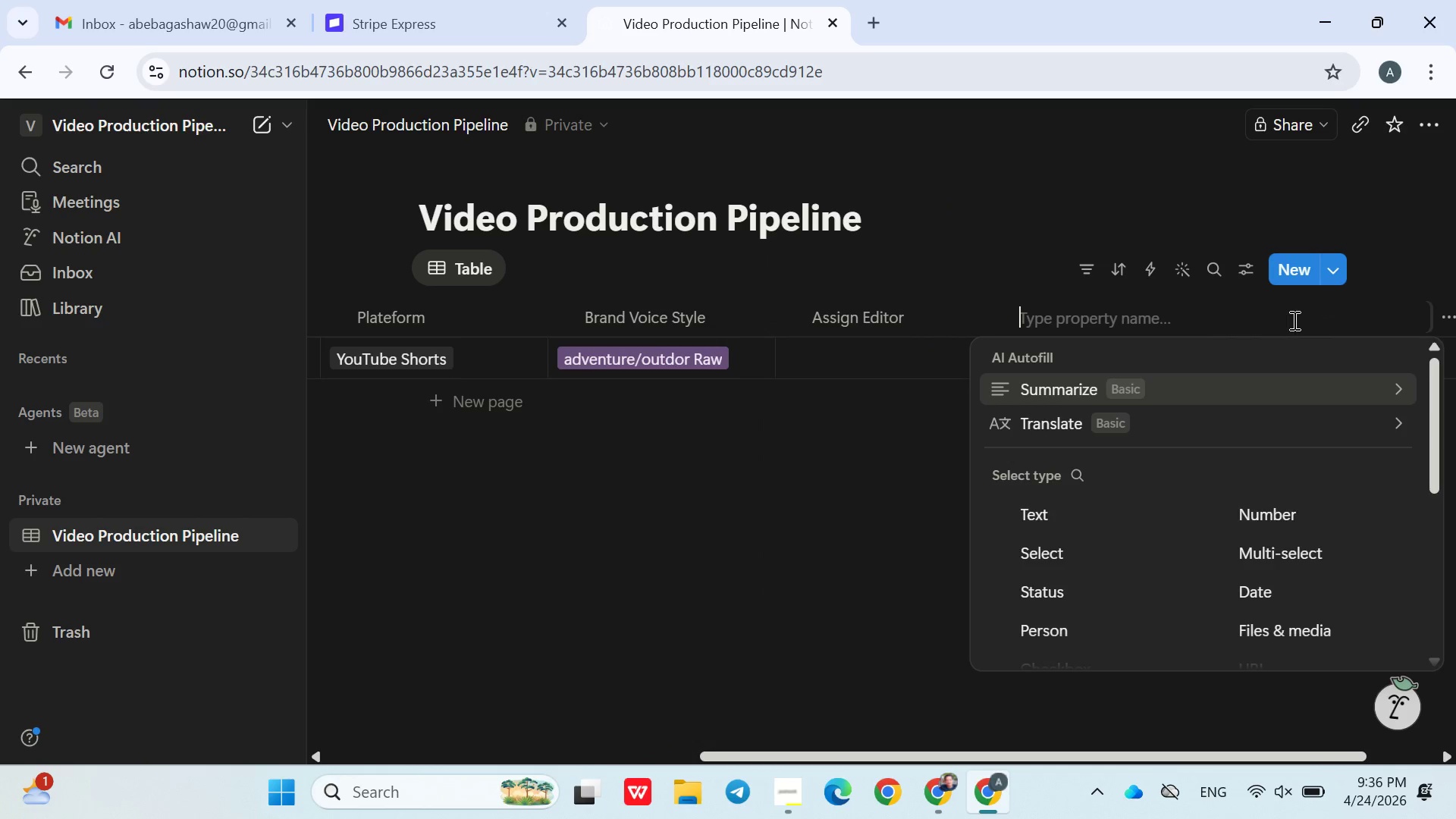 
type(Asset)
 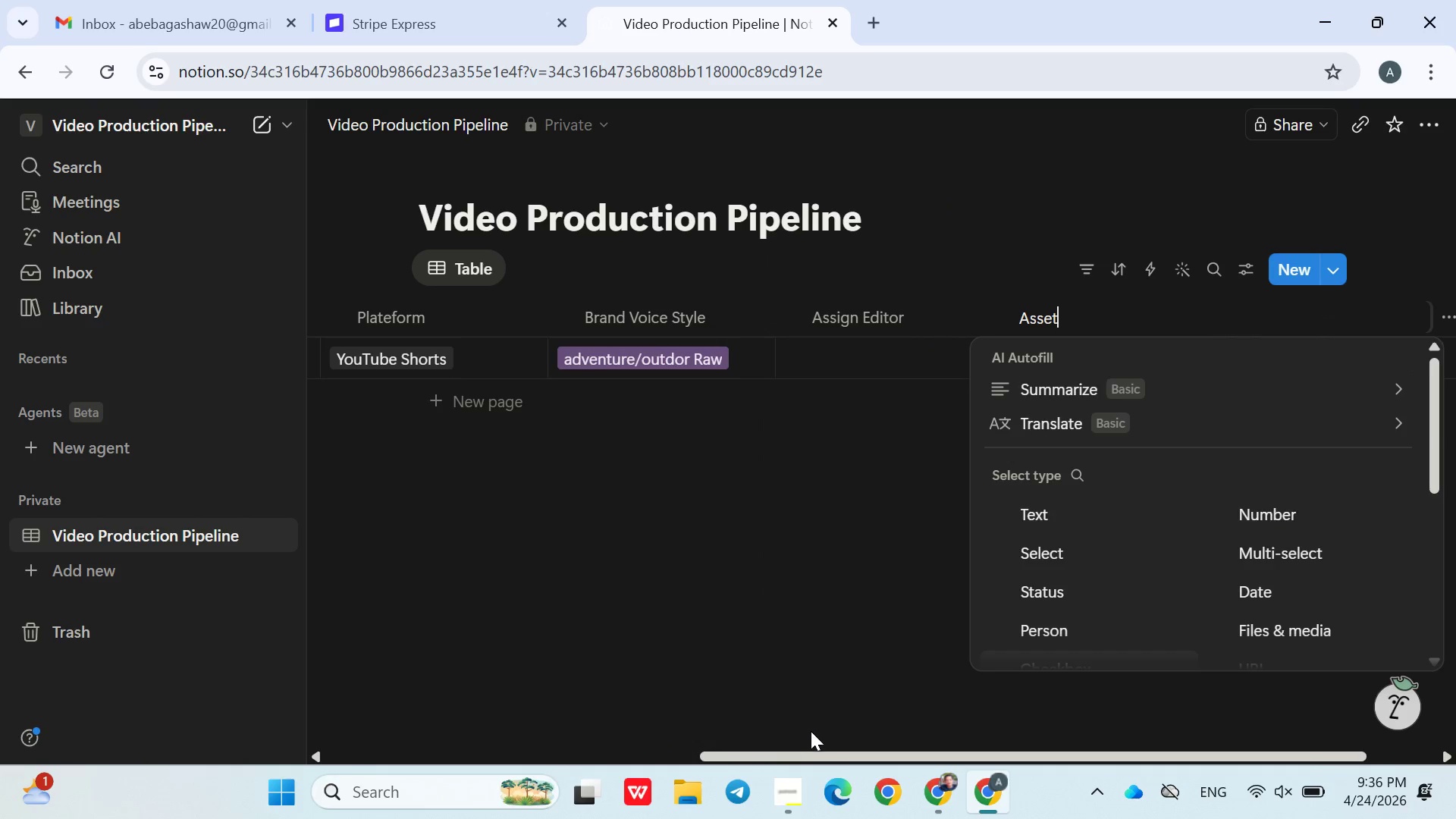 
left_click([796, 808])